 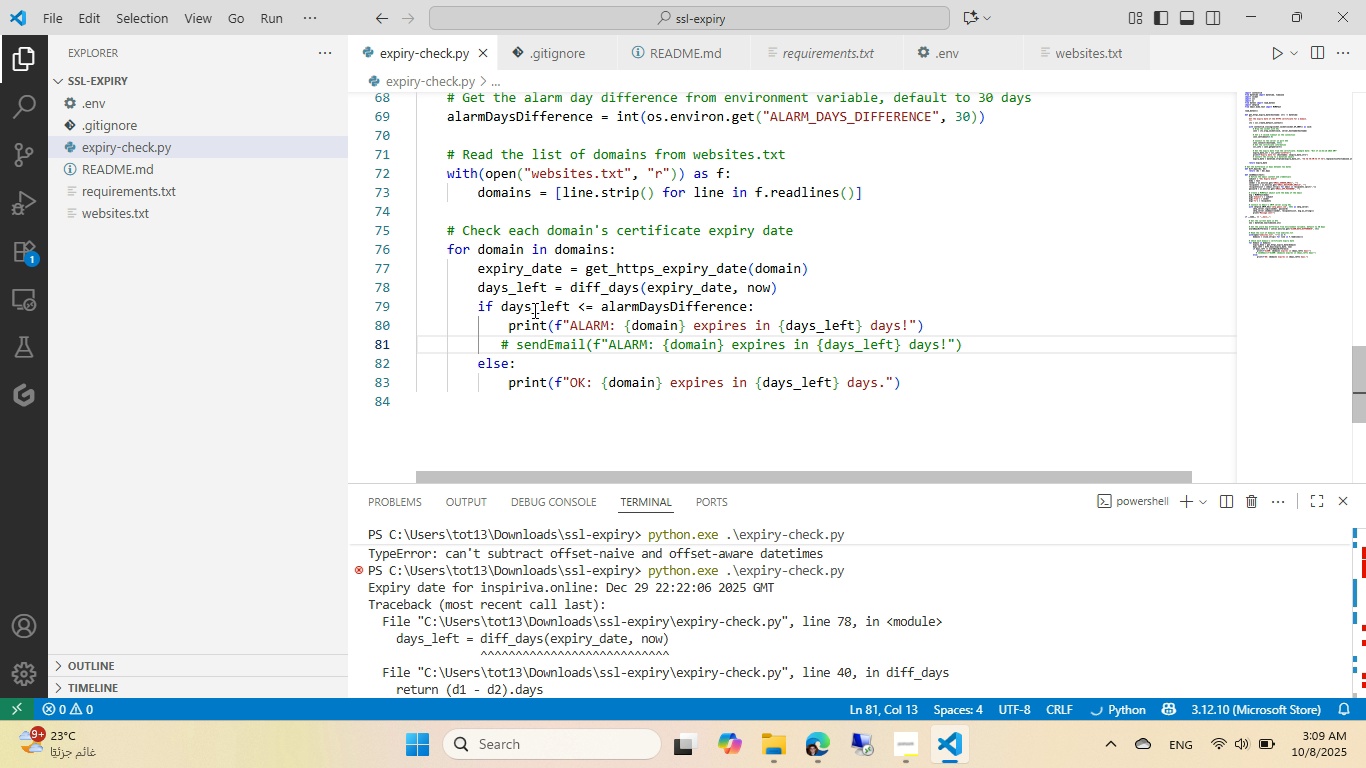 
left_click([668, 279])
 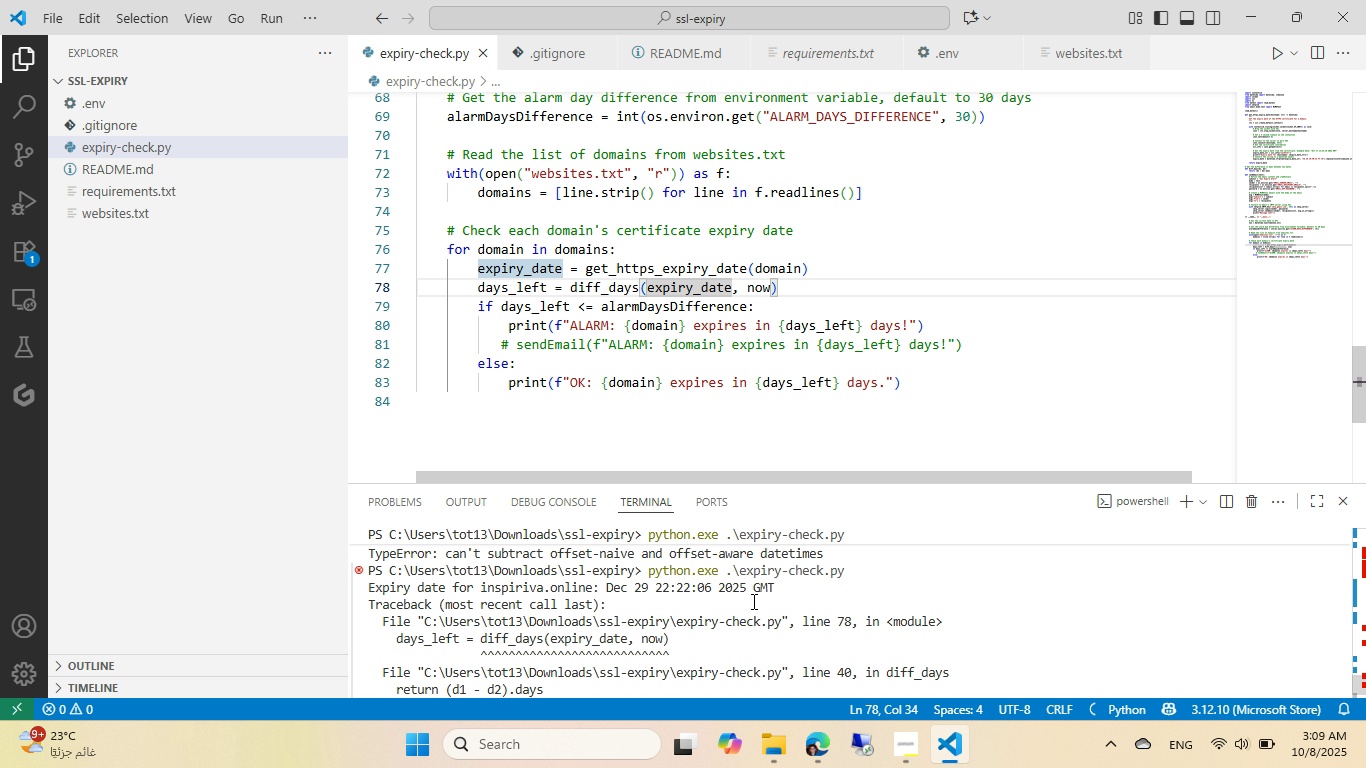 
left_click([752, 601])
 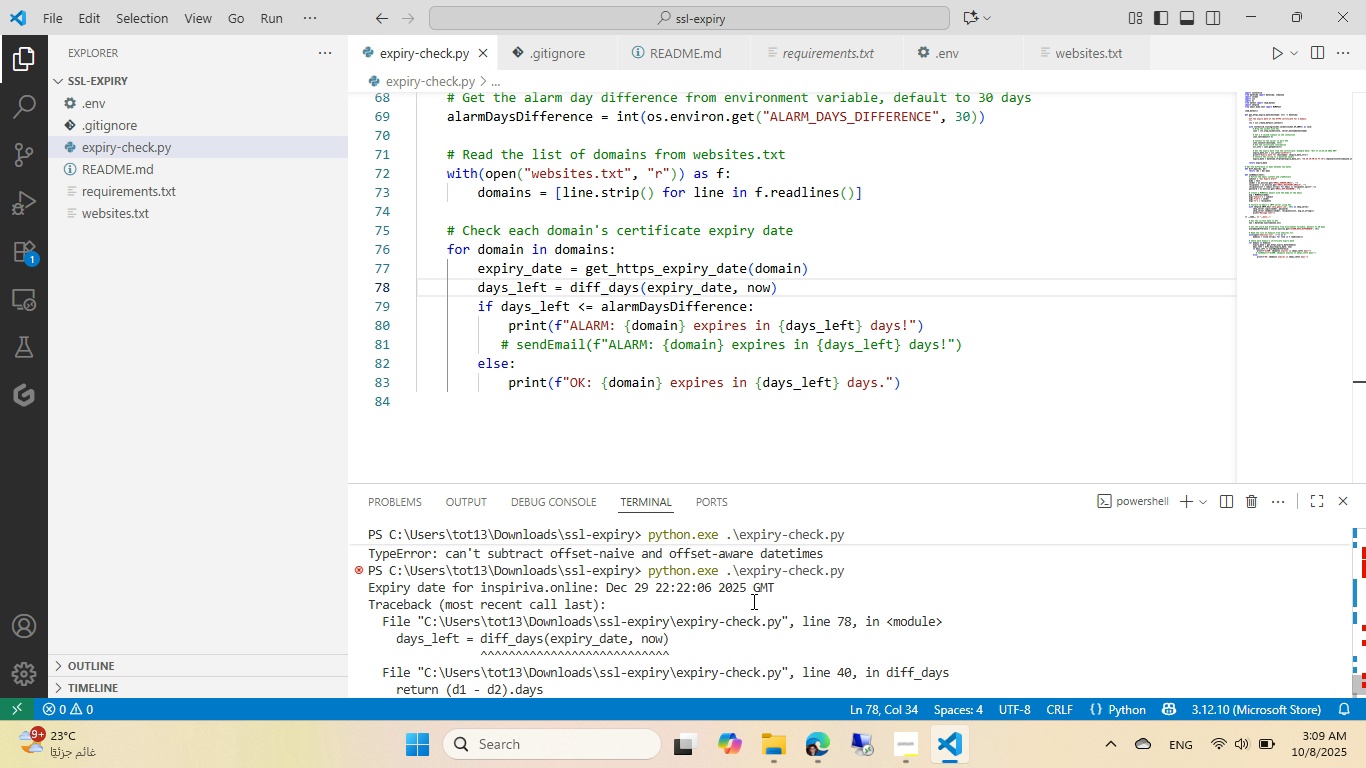 
key(ArrowUp)
 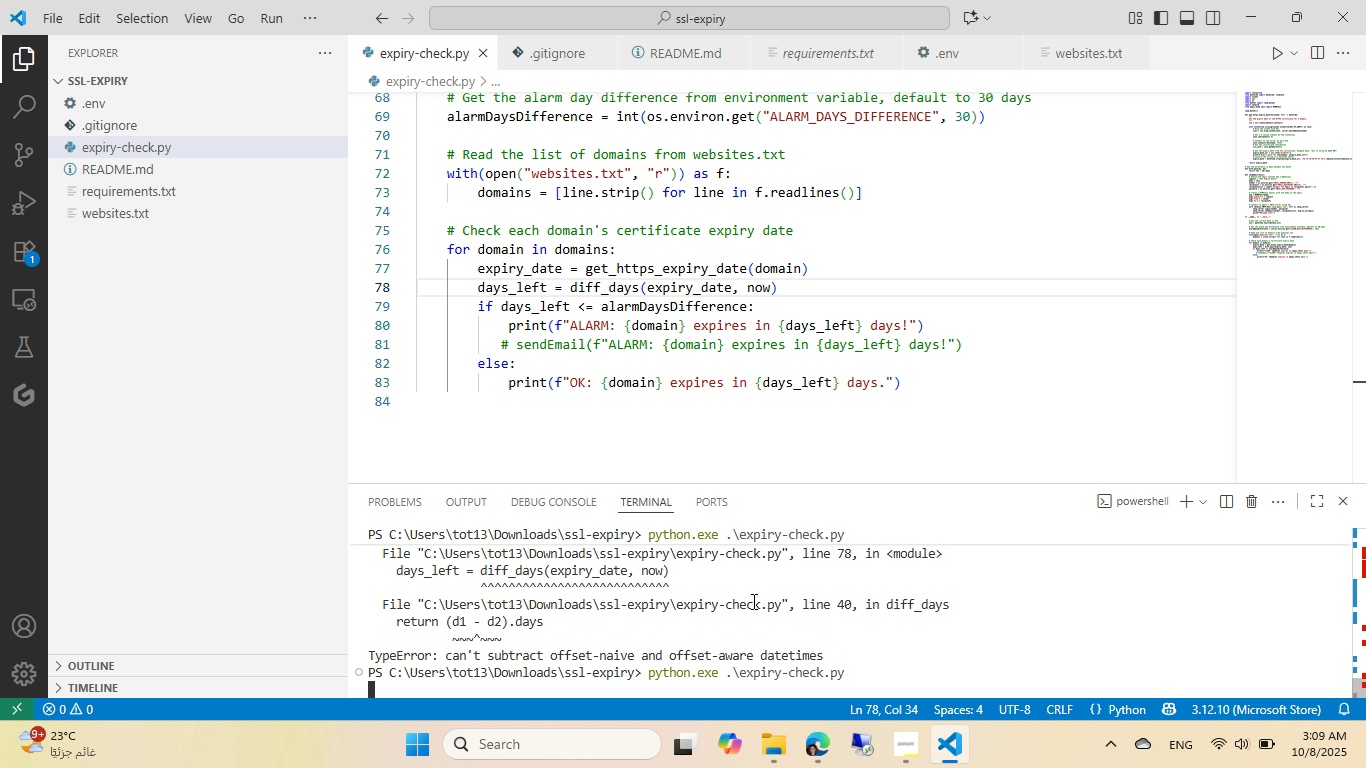 
key(NumpadEnter)
 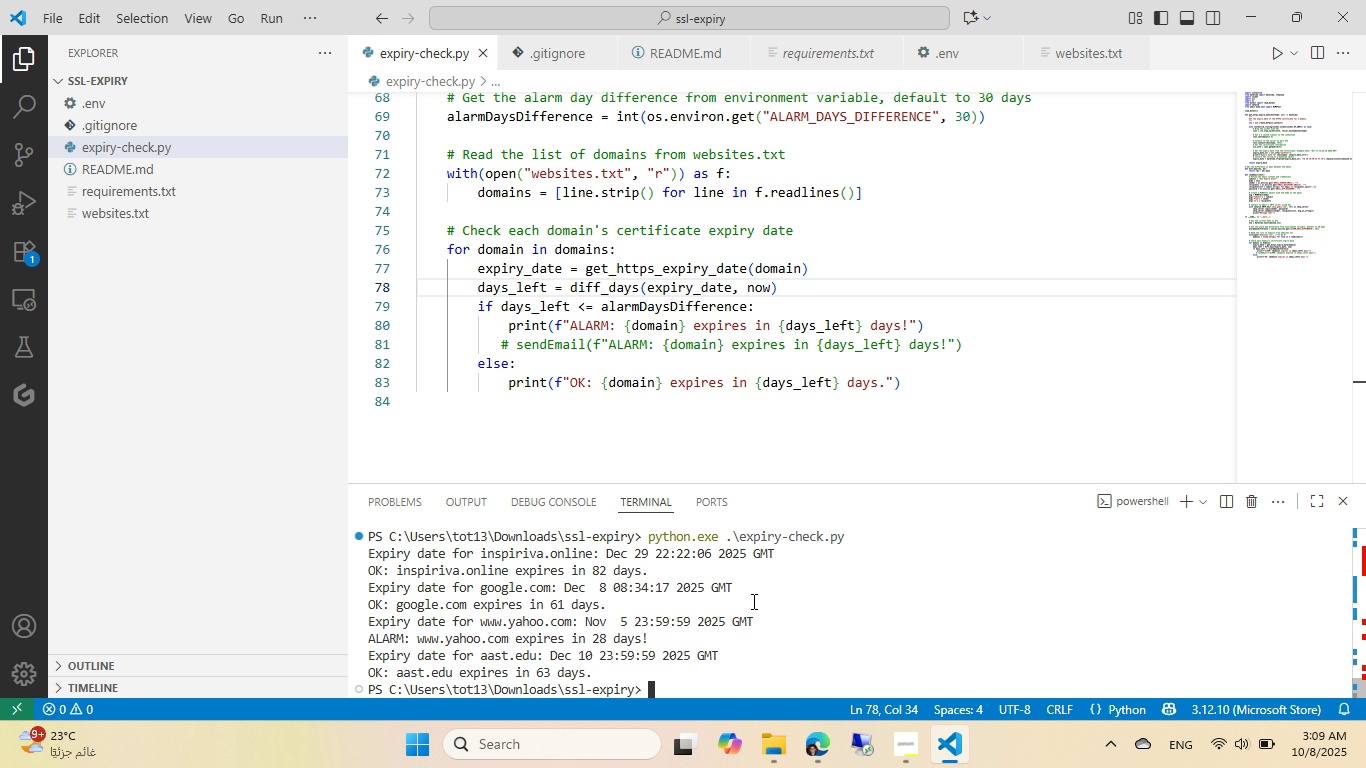 
wait(19.58)
 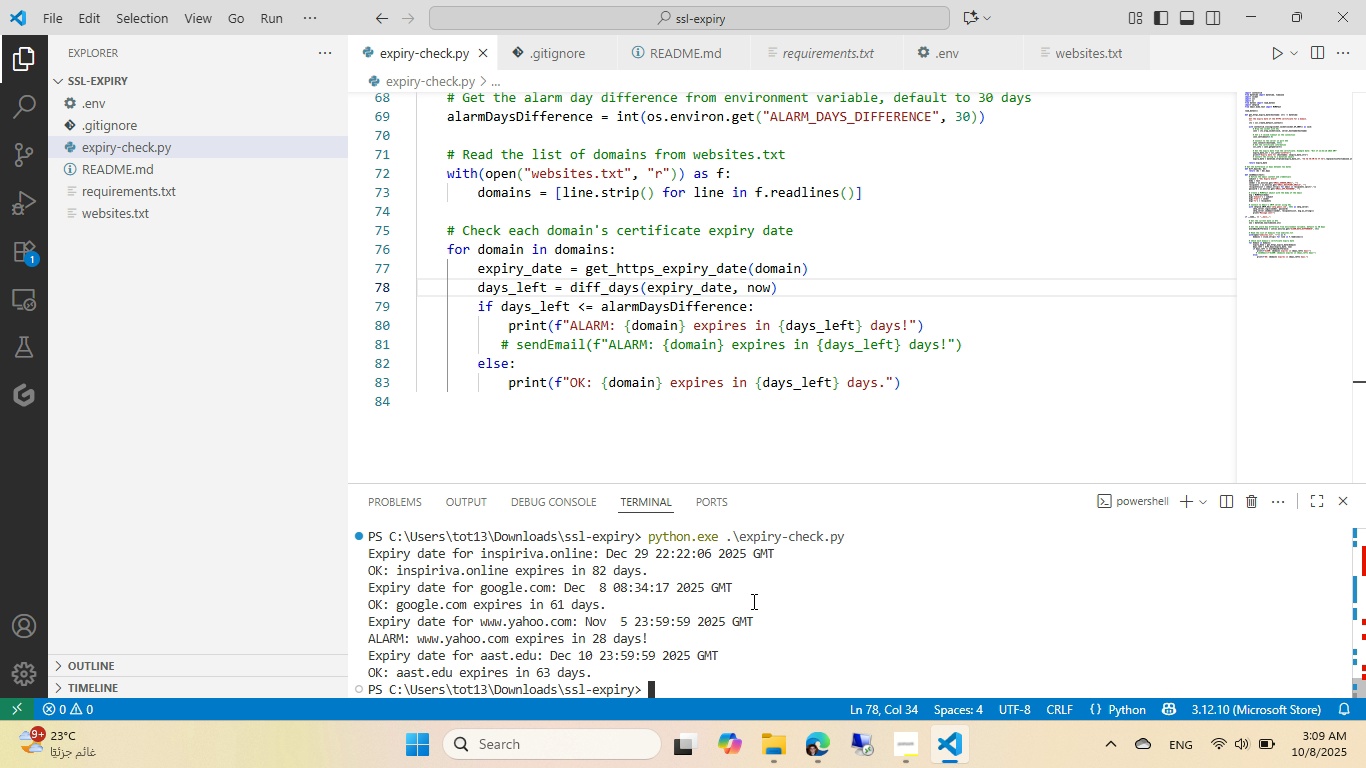 
left_click([840, 269])
 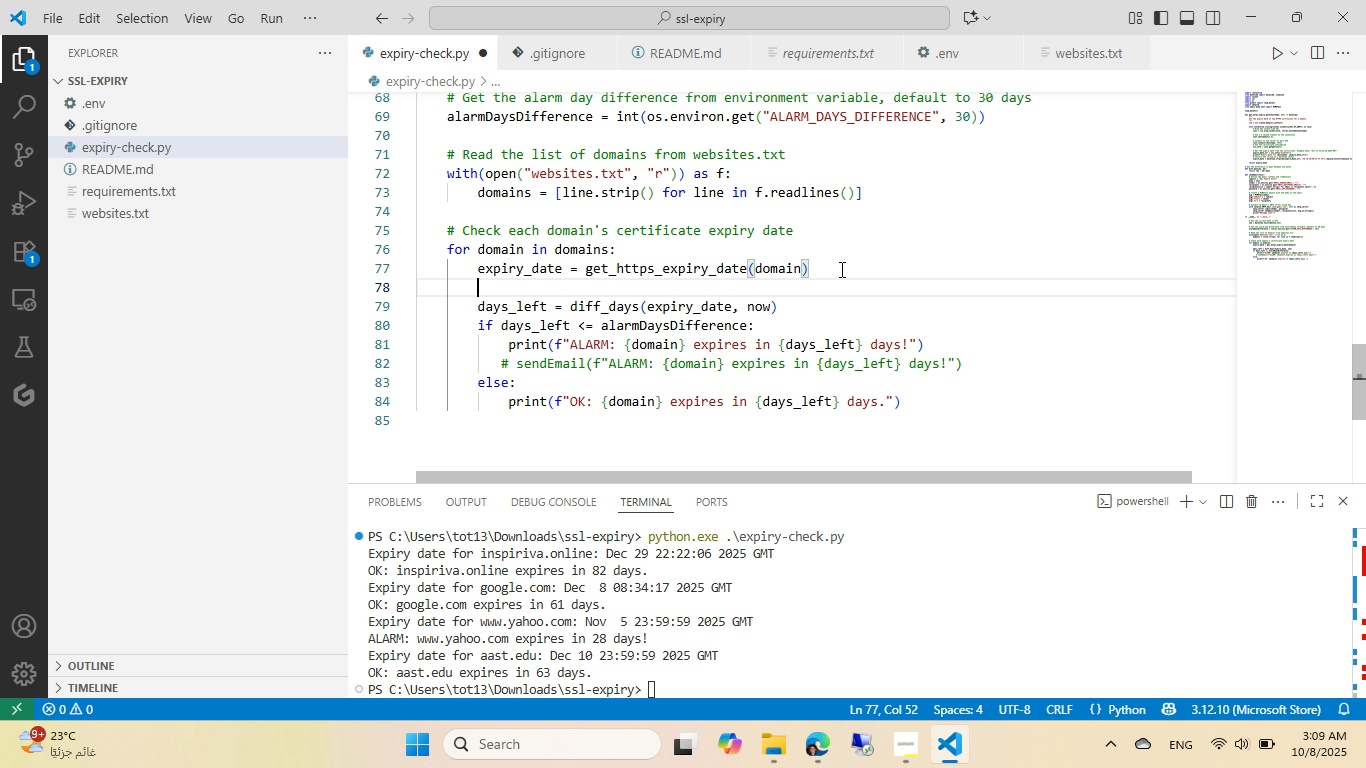 
key(NumpadEnter)
type(print)
key(Tab)
key(Tab)
 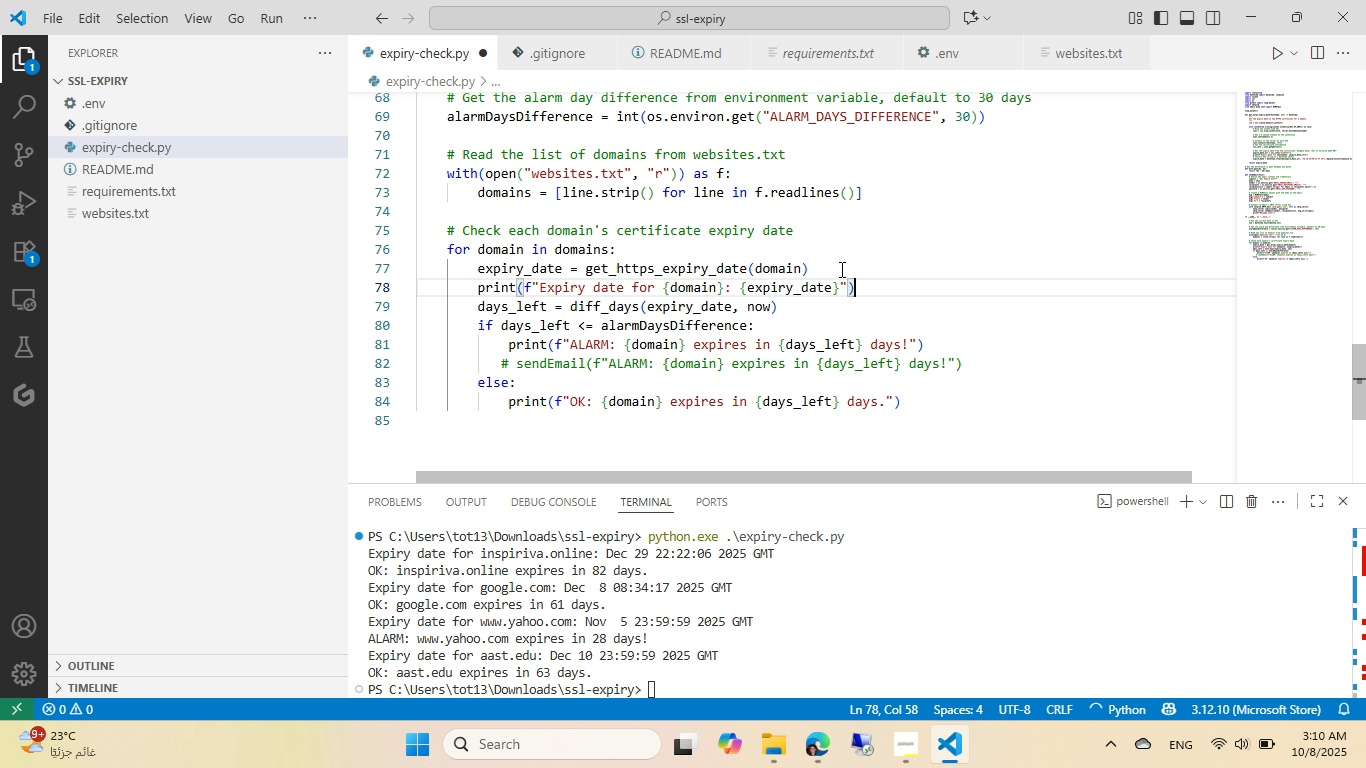 
key(Control+ControlLeft)
 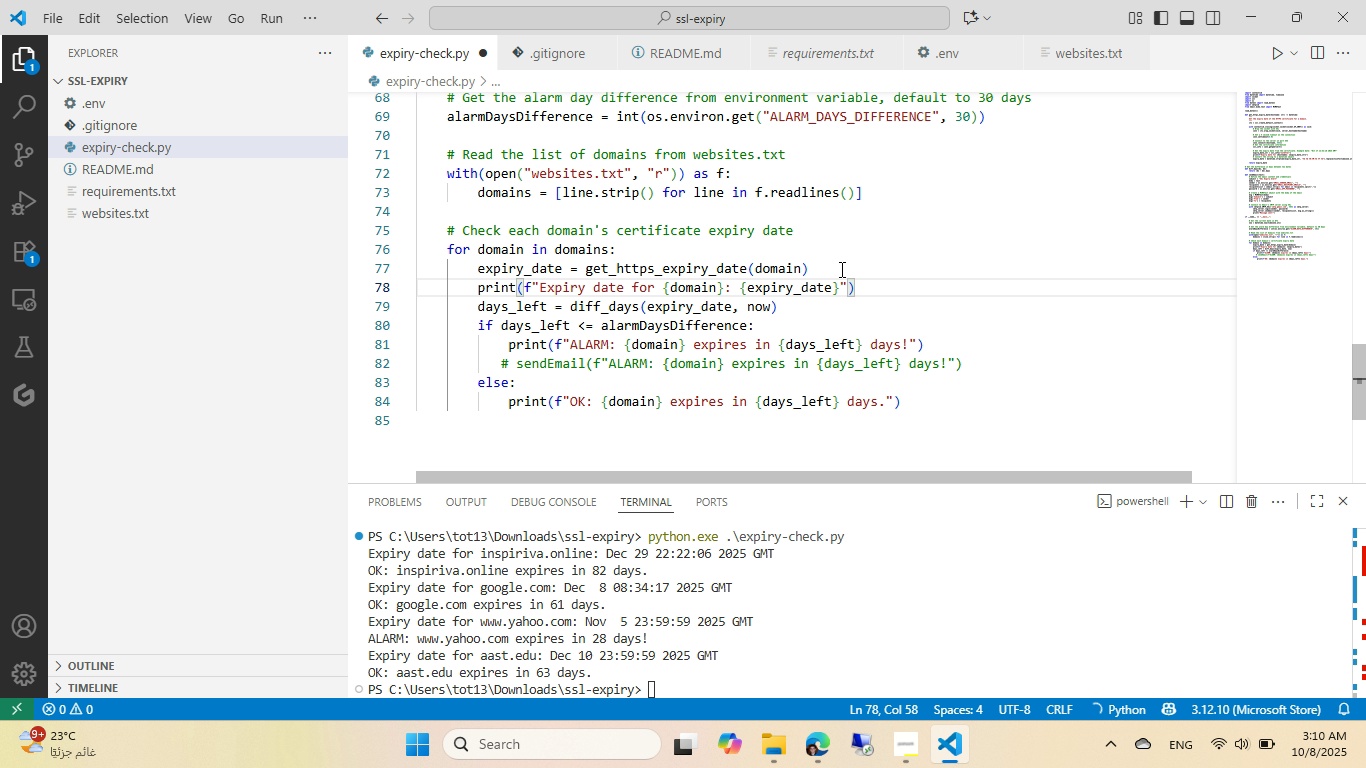 
key(S)
 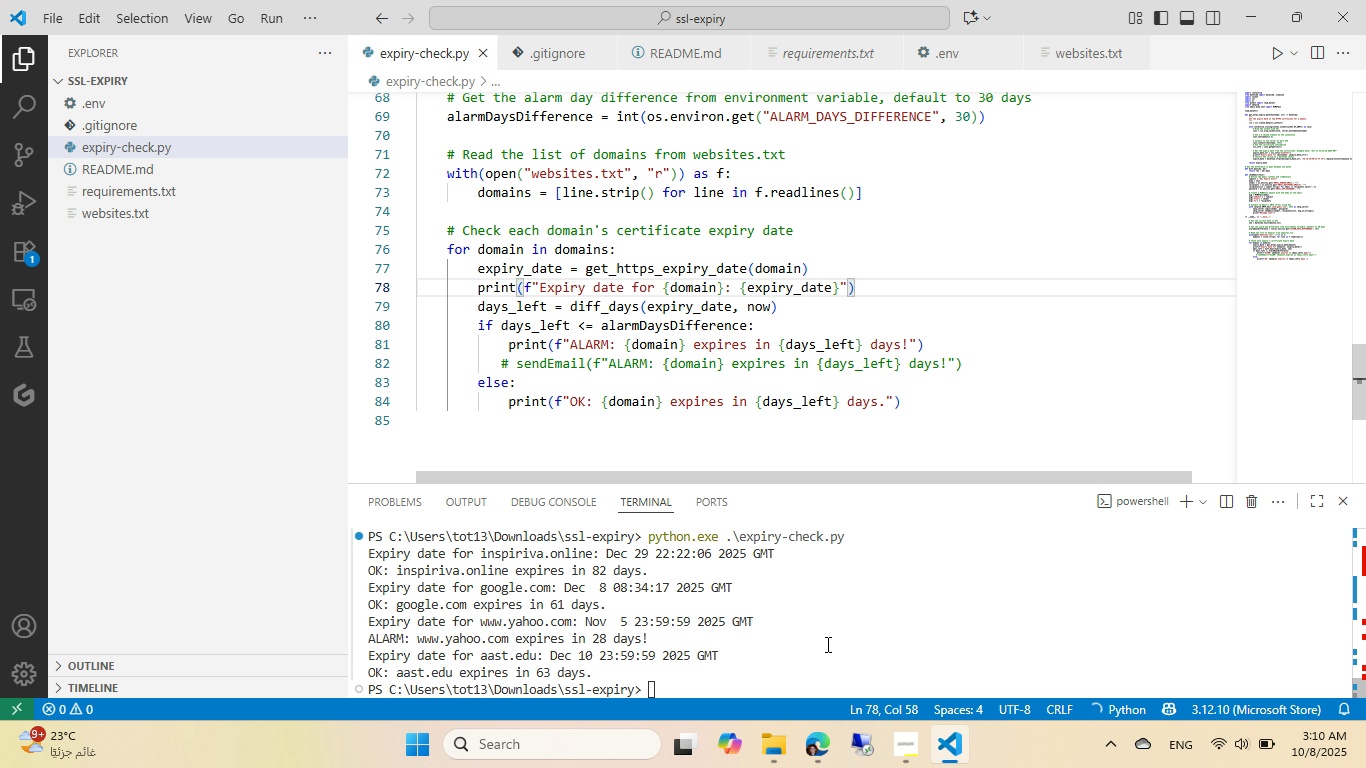 
left_click([847, 593])
 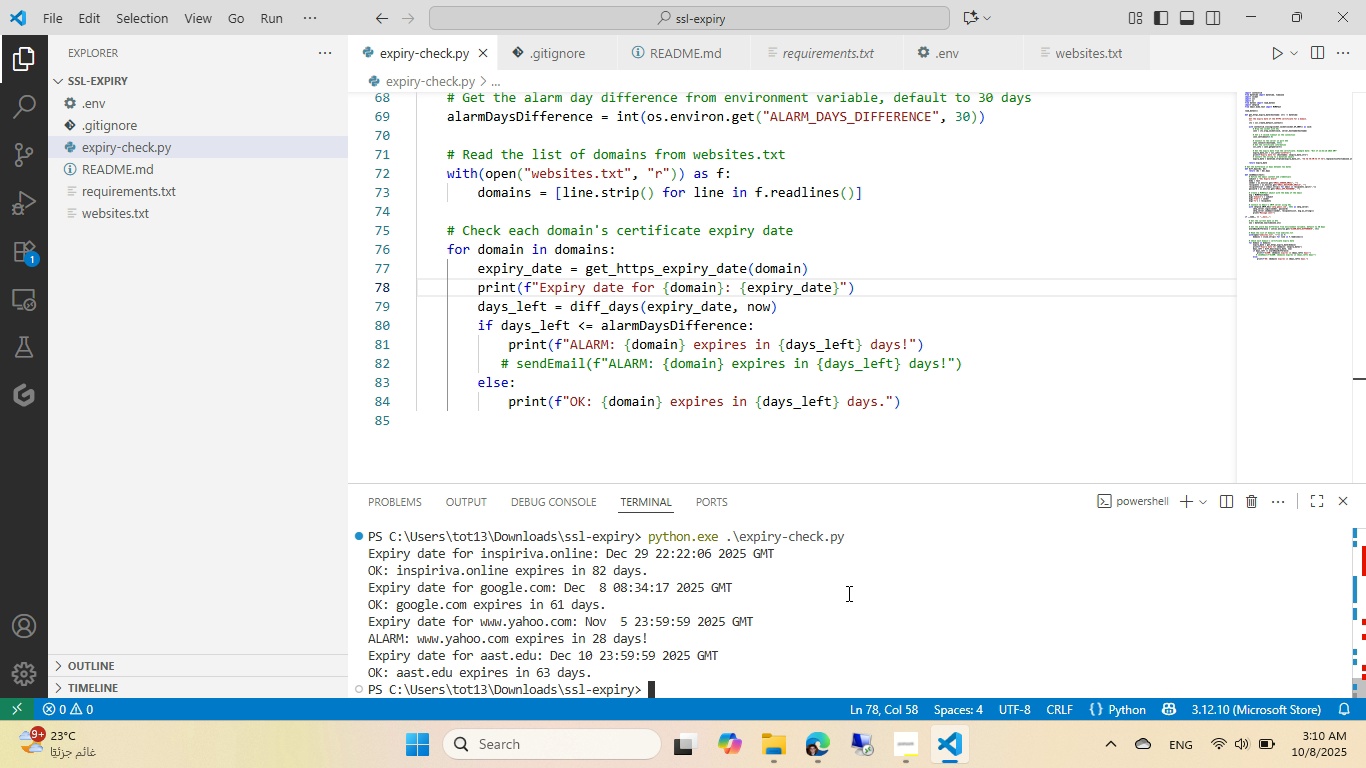 
key(ArrowUp)
 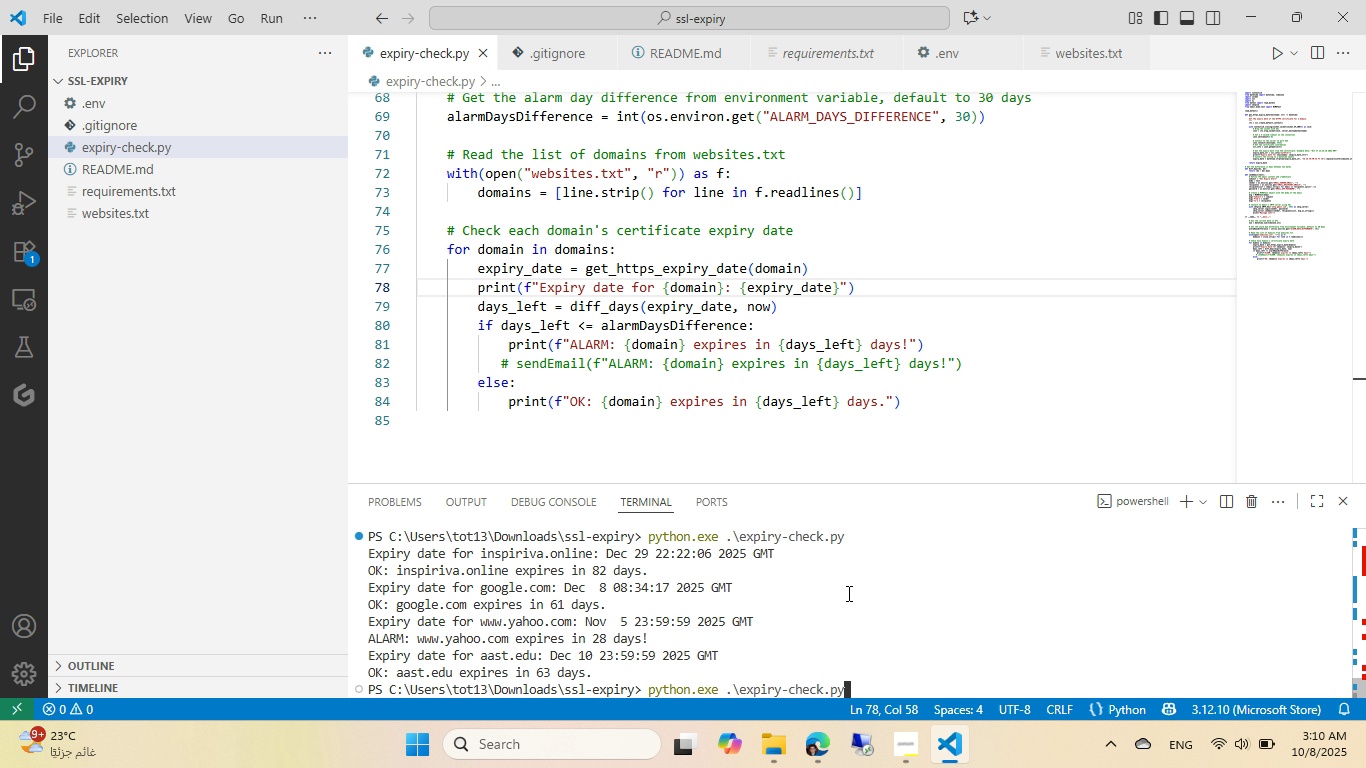 
key(NumpadEnter)
 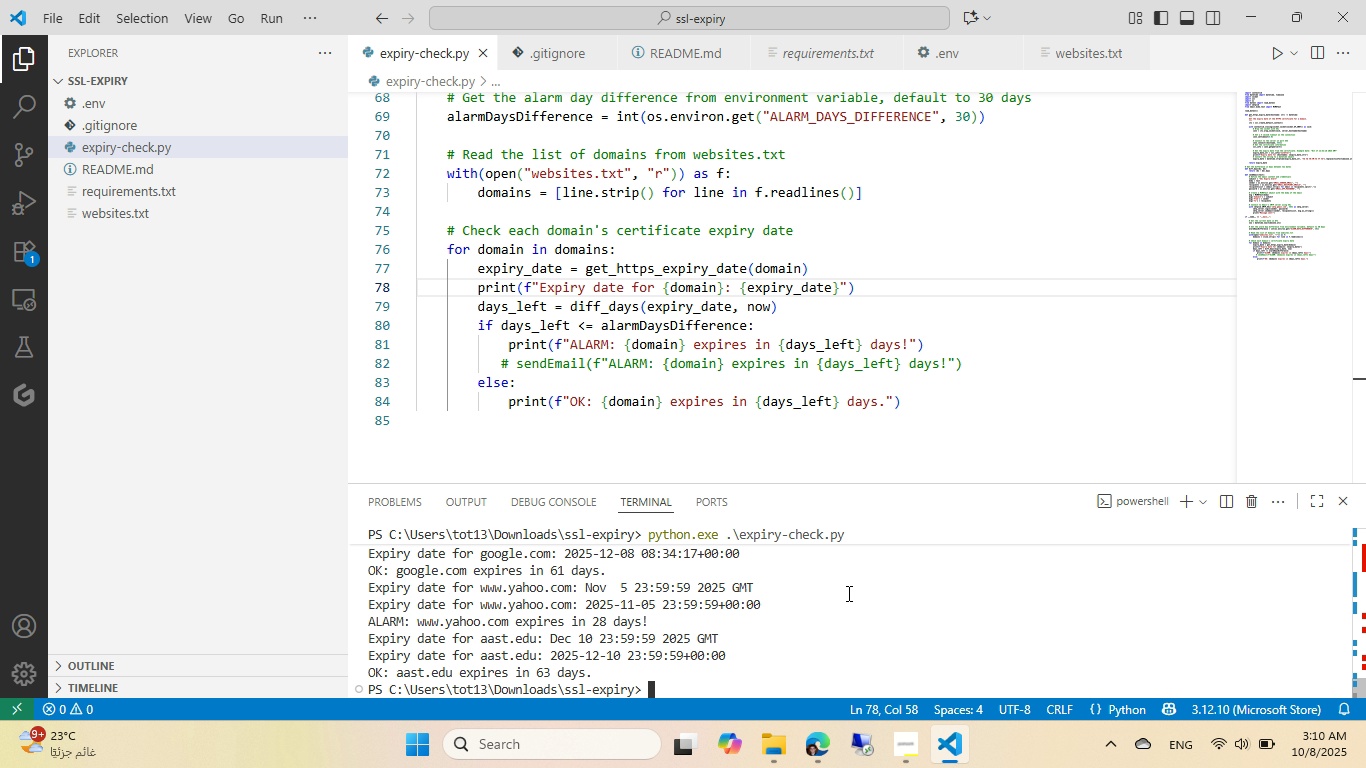 
wait(29.34)
 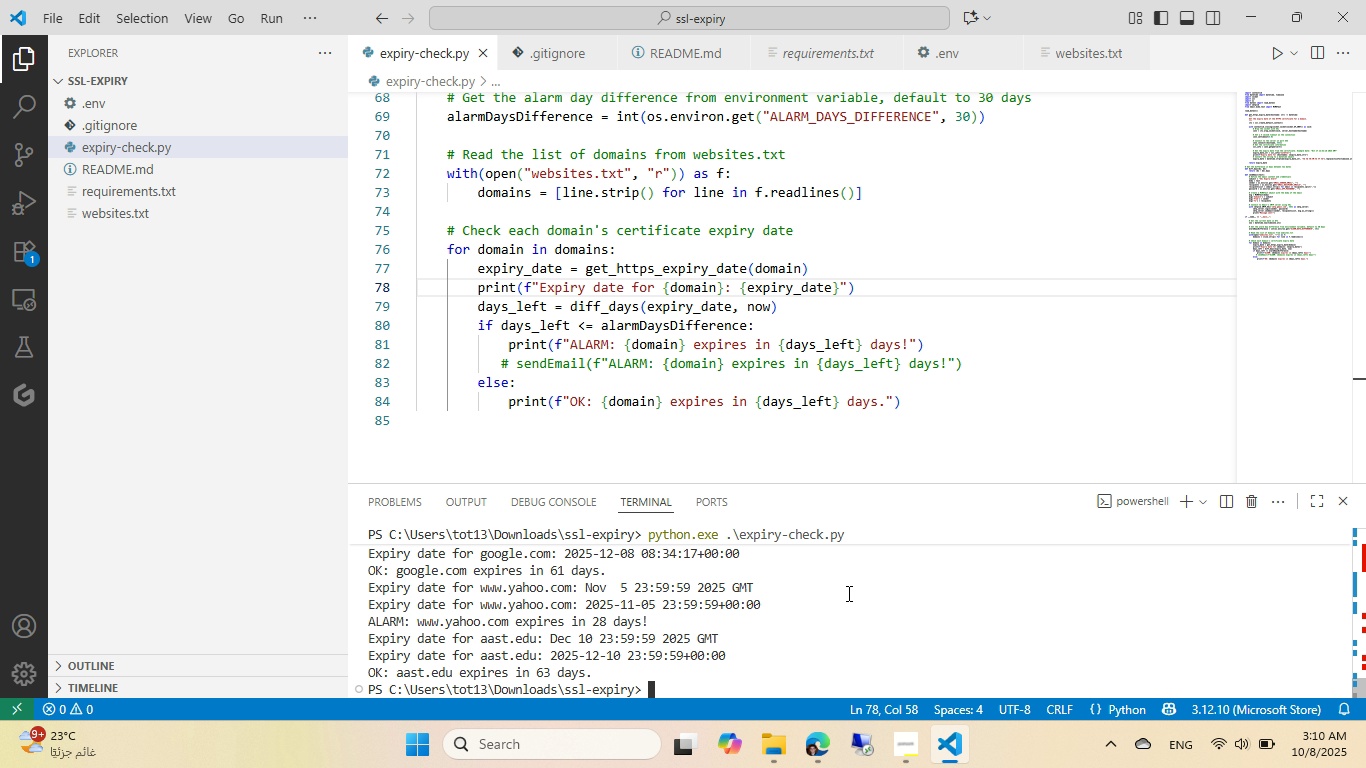 
scroll: coordinate [847, 593], scroll_direction: up, amount: 1.0
 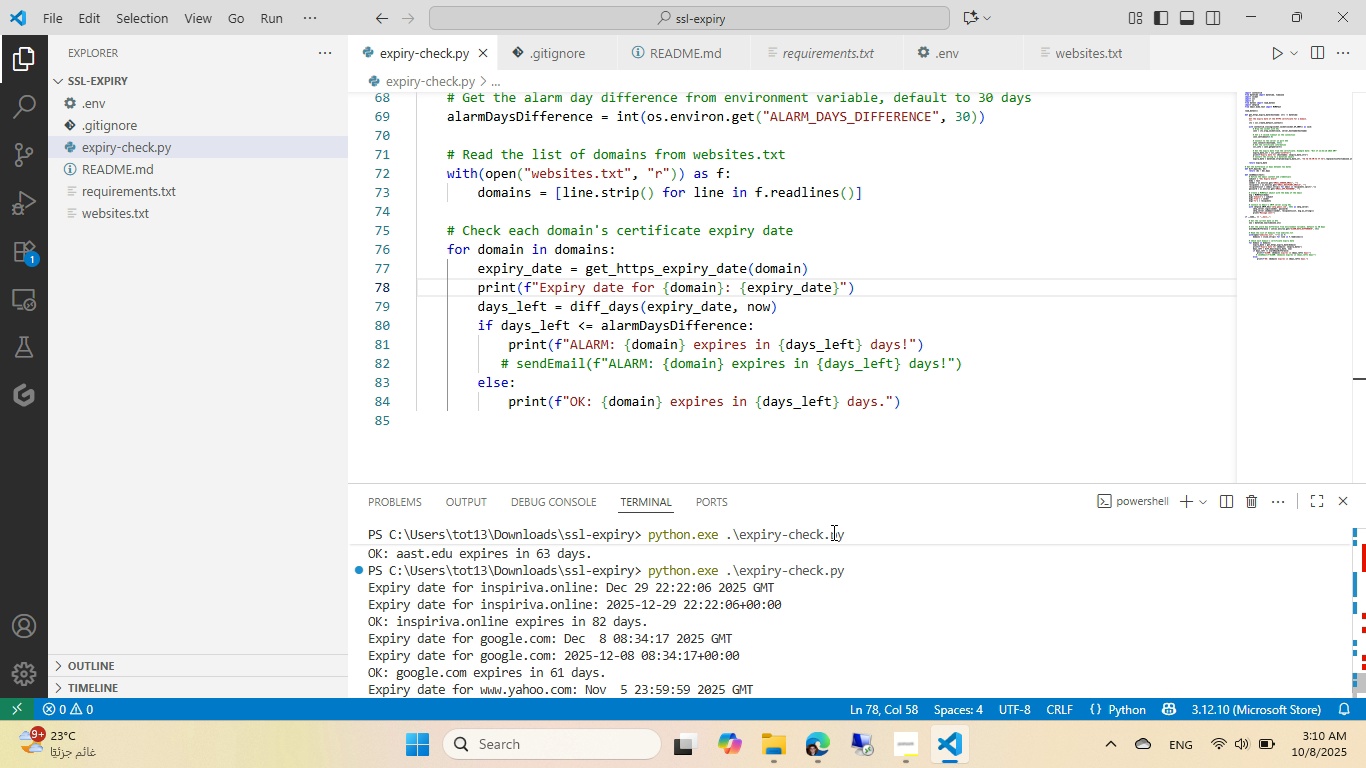 
left_click([764, 245])